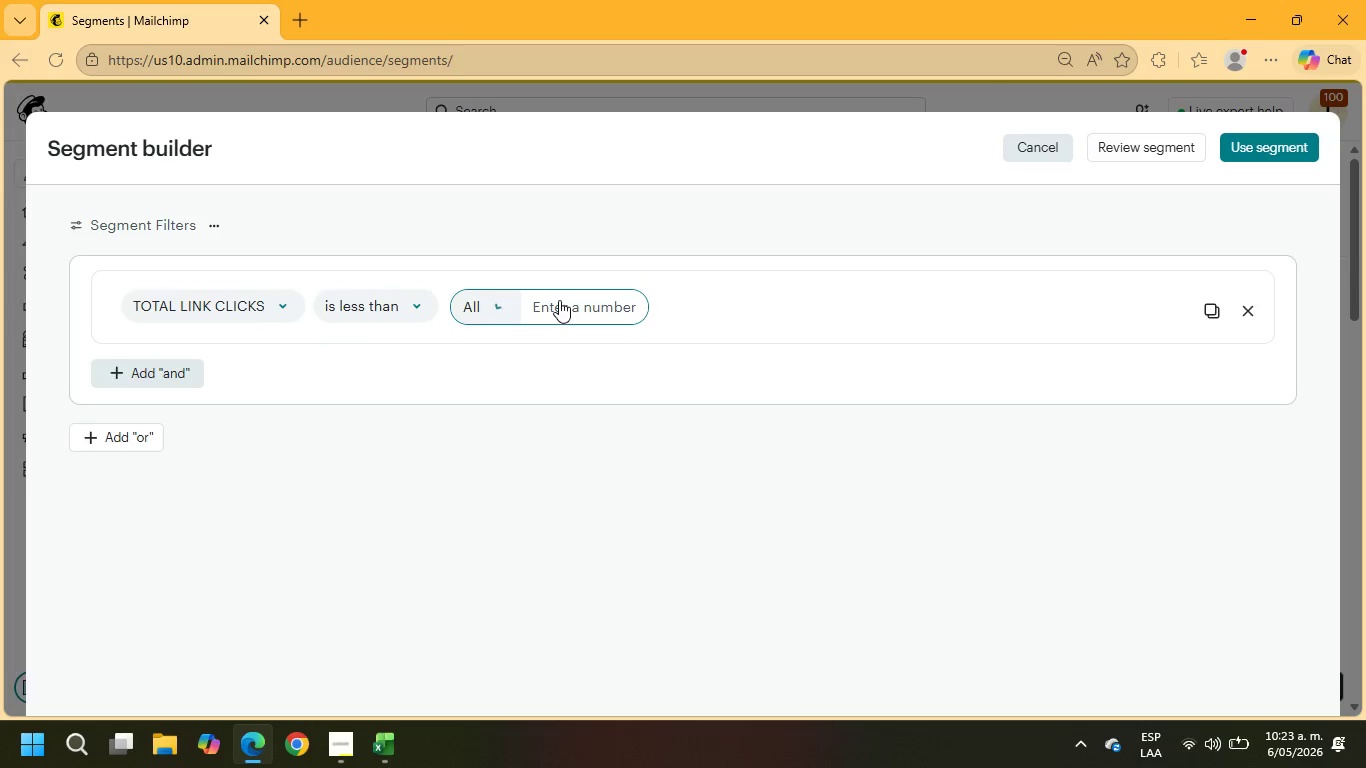 
left_click([559, 300])
 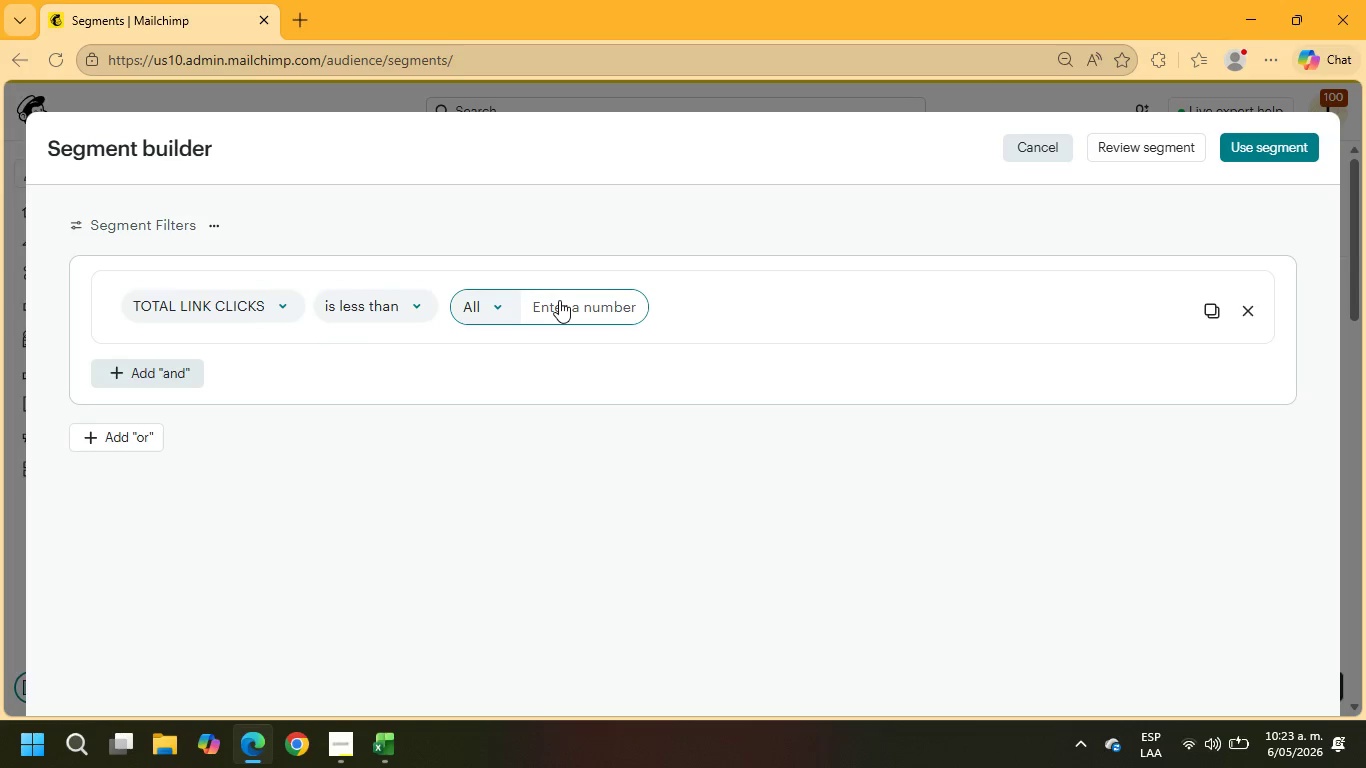 
key(1)
 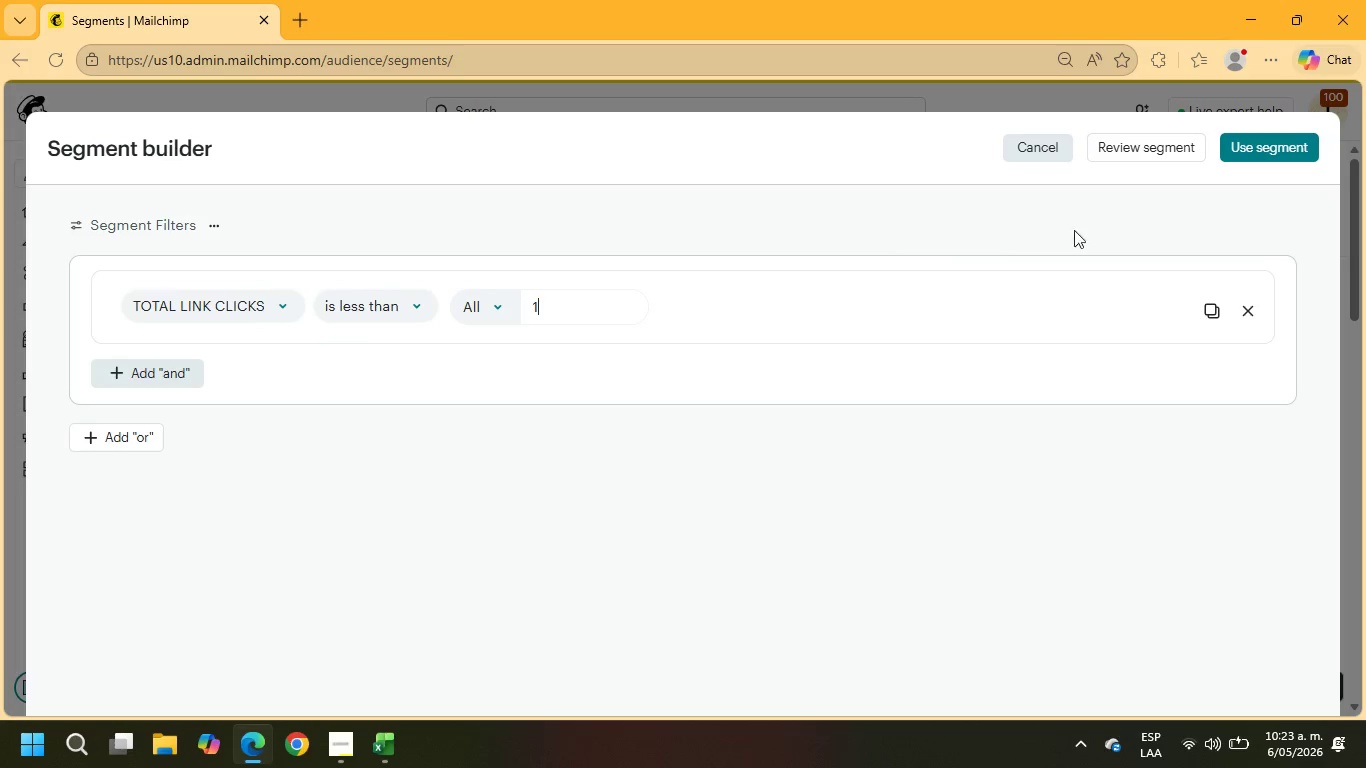 
left_click([1270, 148])
 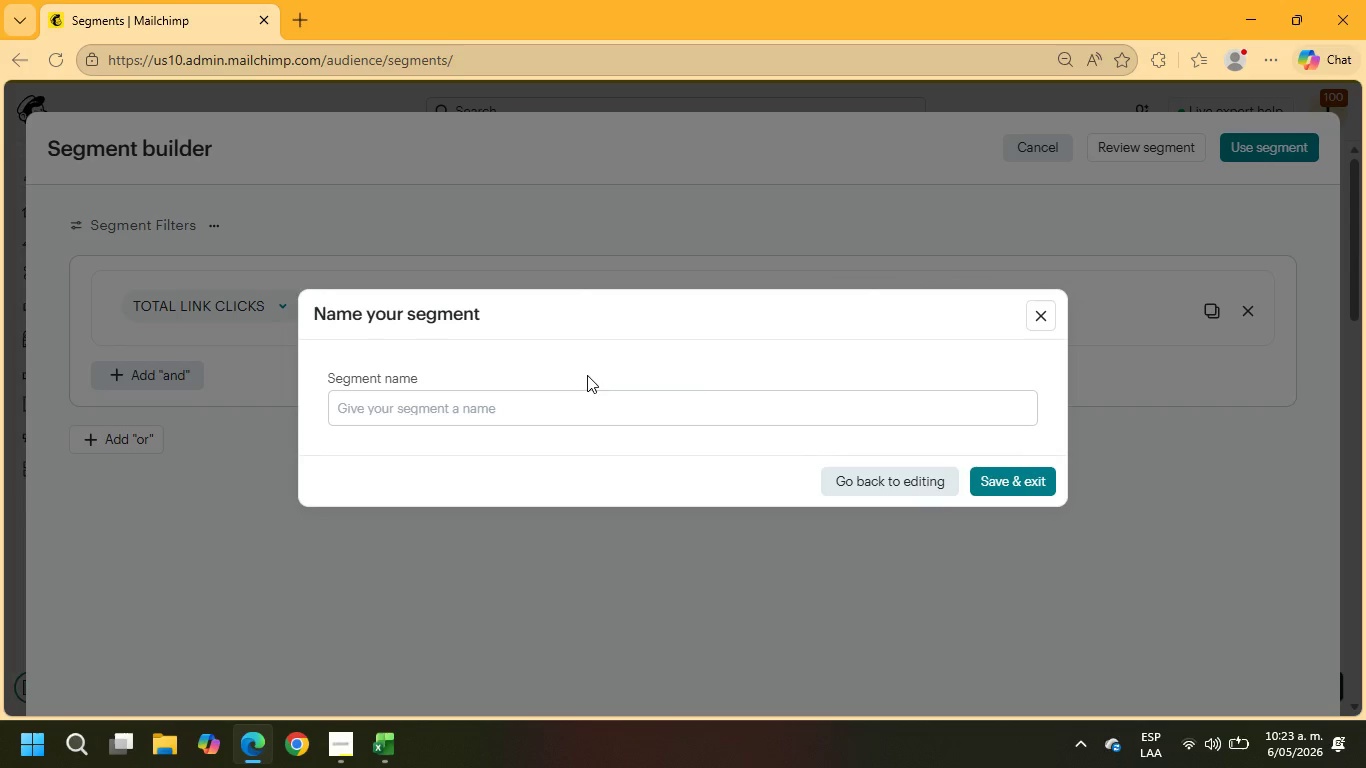 
left_click([495, 408])
 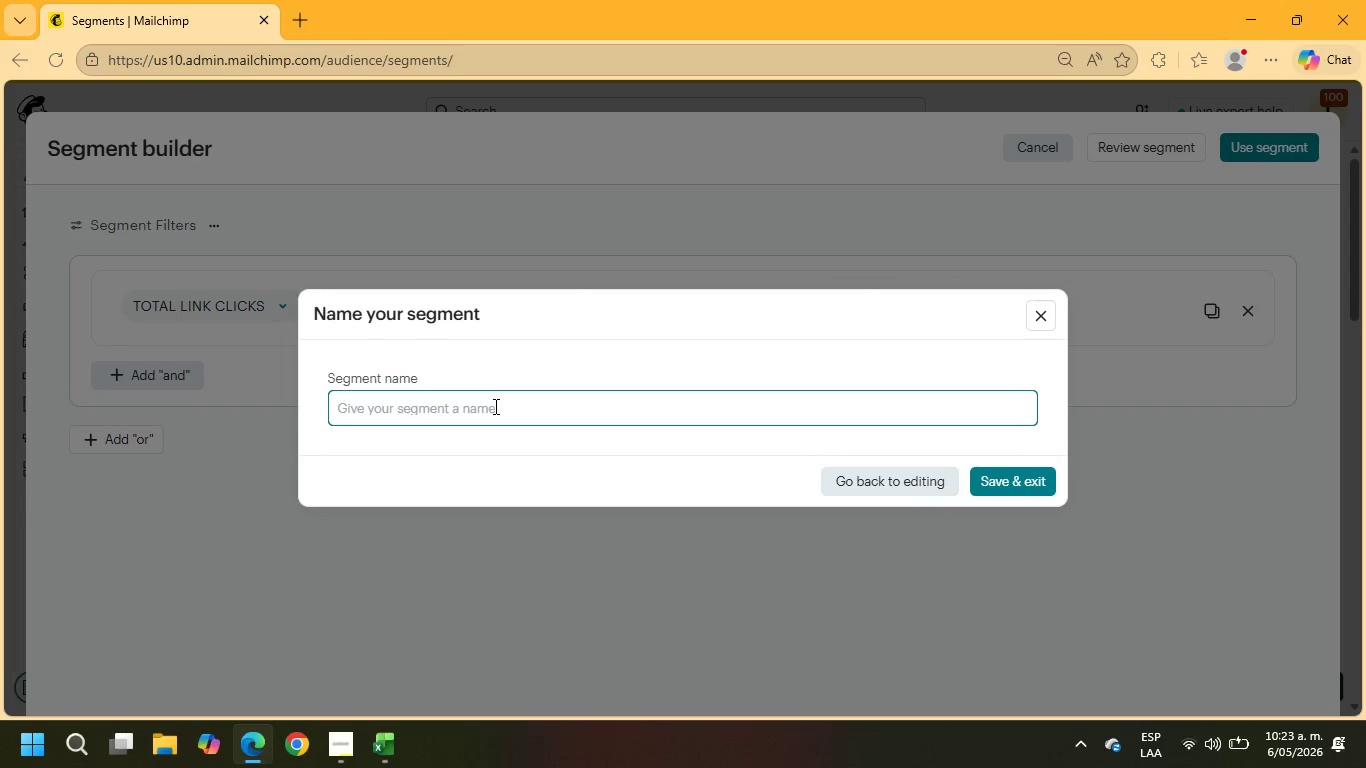 
type(Colda )
key(Backspace)
key(Backspace)
type( Leads)
 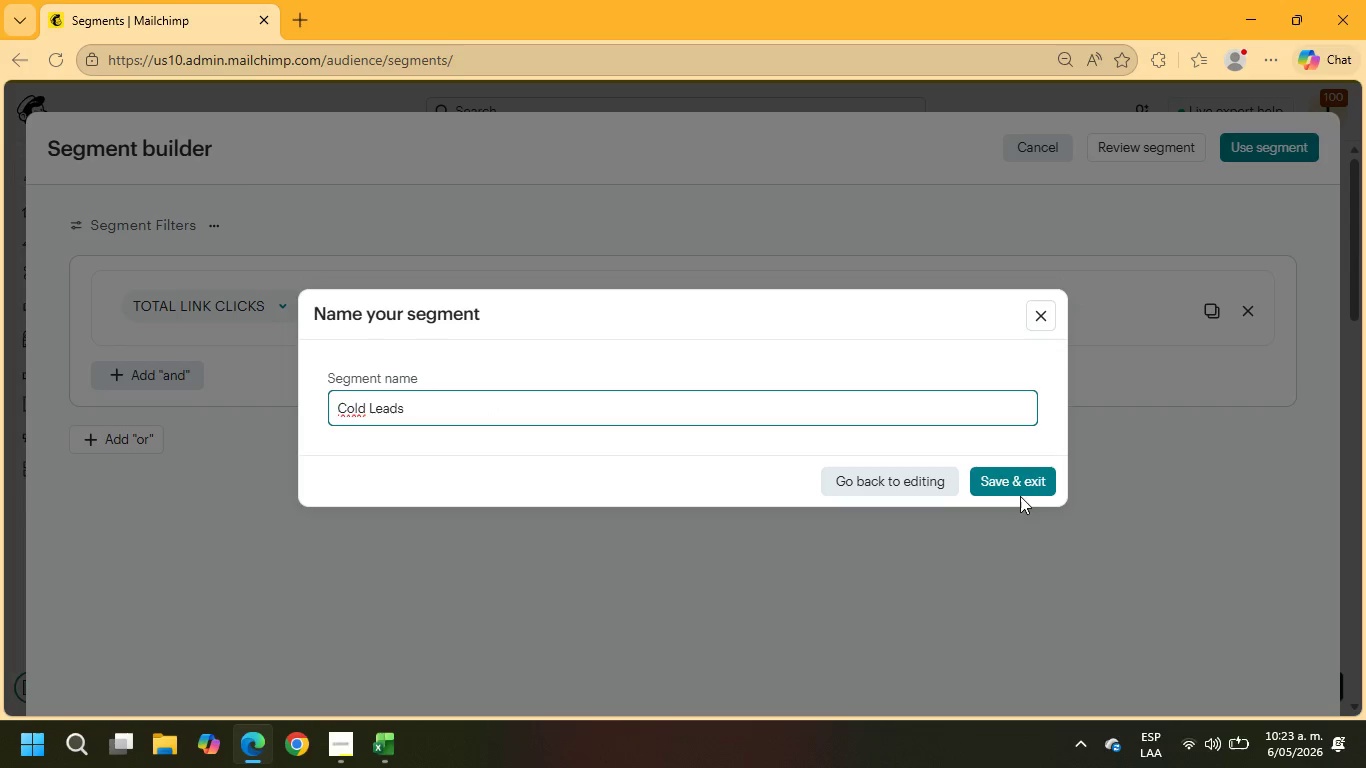 
left_click([1021, 486])
 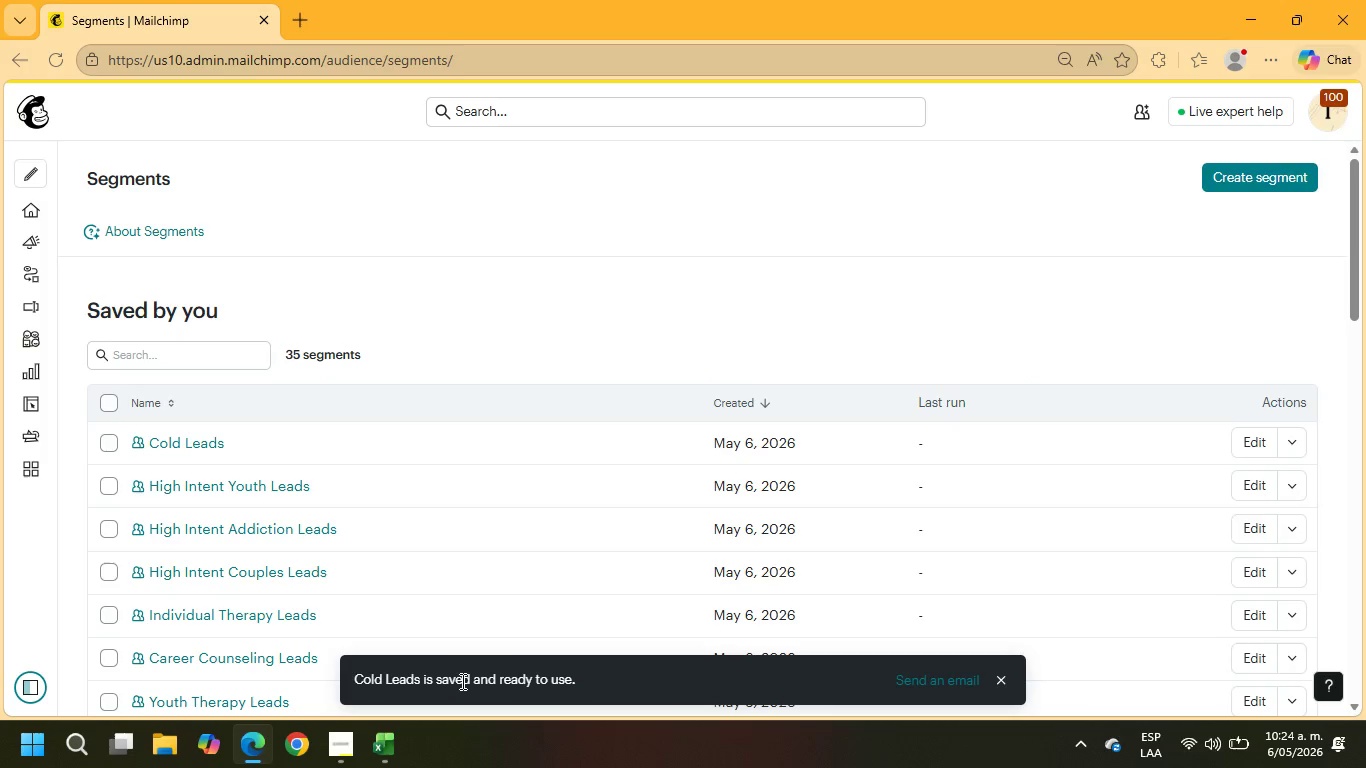 
wait(50.34)
 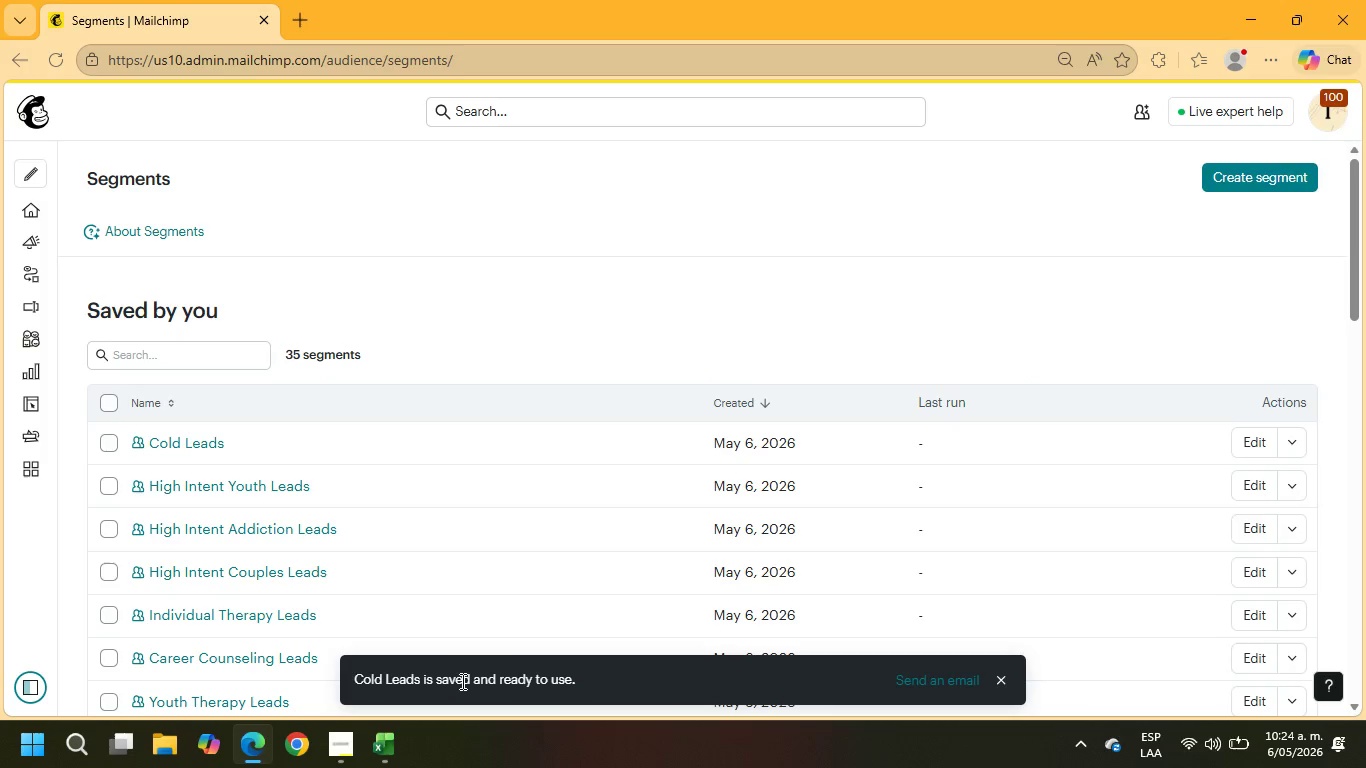 
left_click([347, 746])